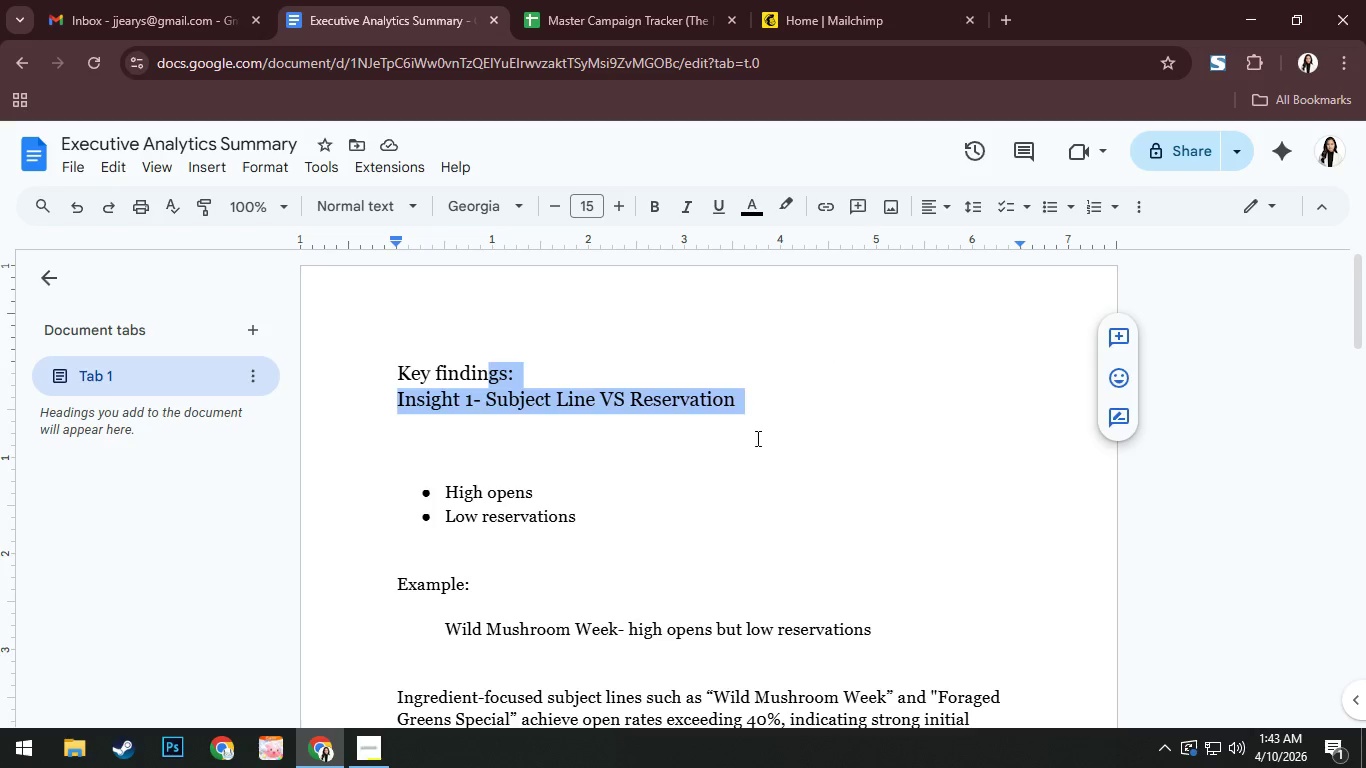 
left_click_drag(start_coordinate=[756, 438], to_coordinate=[749, 437])
 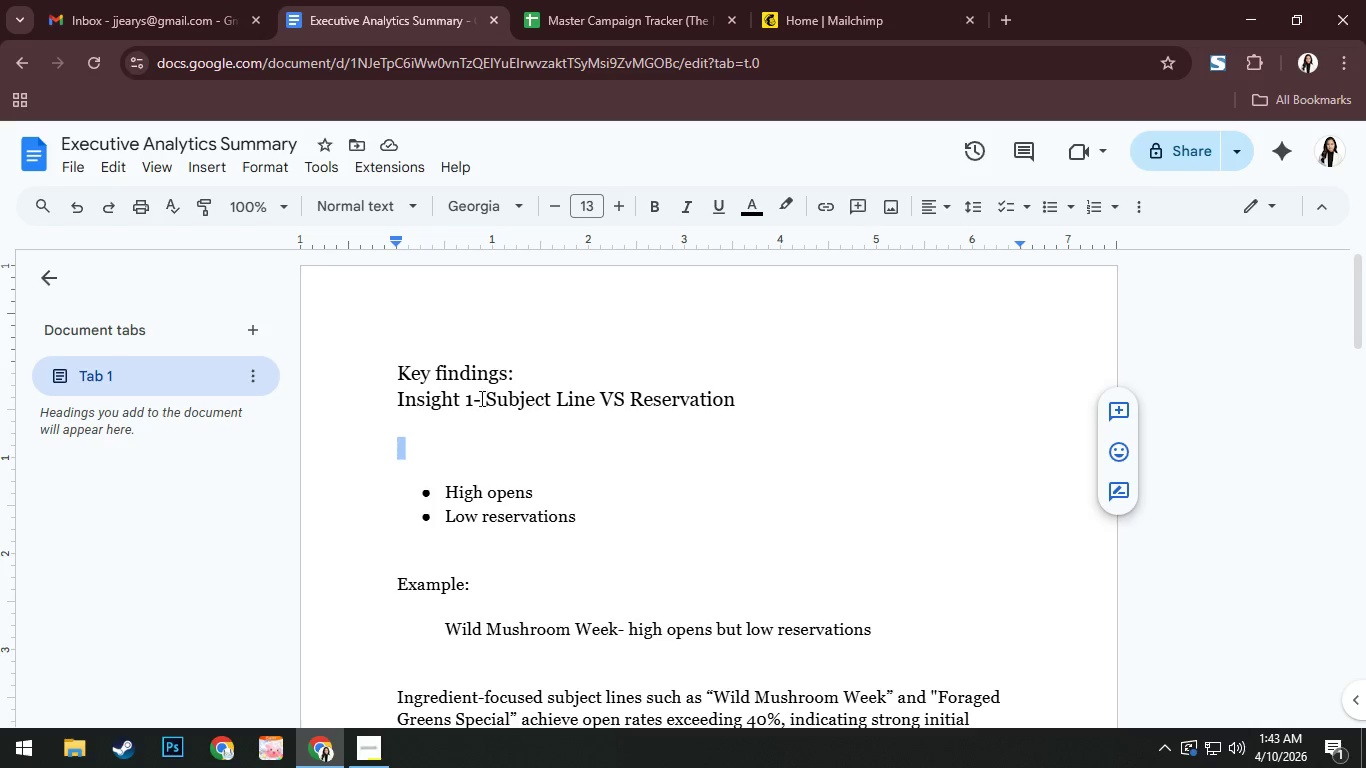 
left_click_drag(start_coordinate=[480, 397], to_coordinate=[896, 453])
 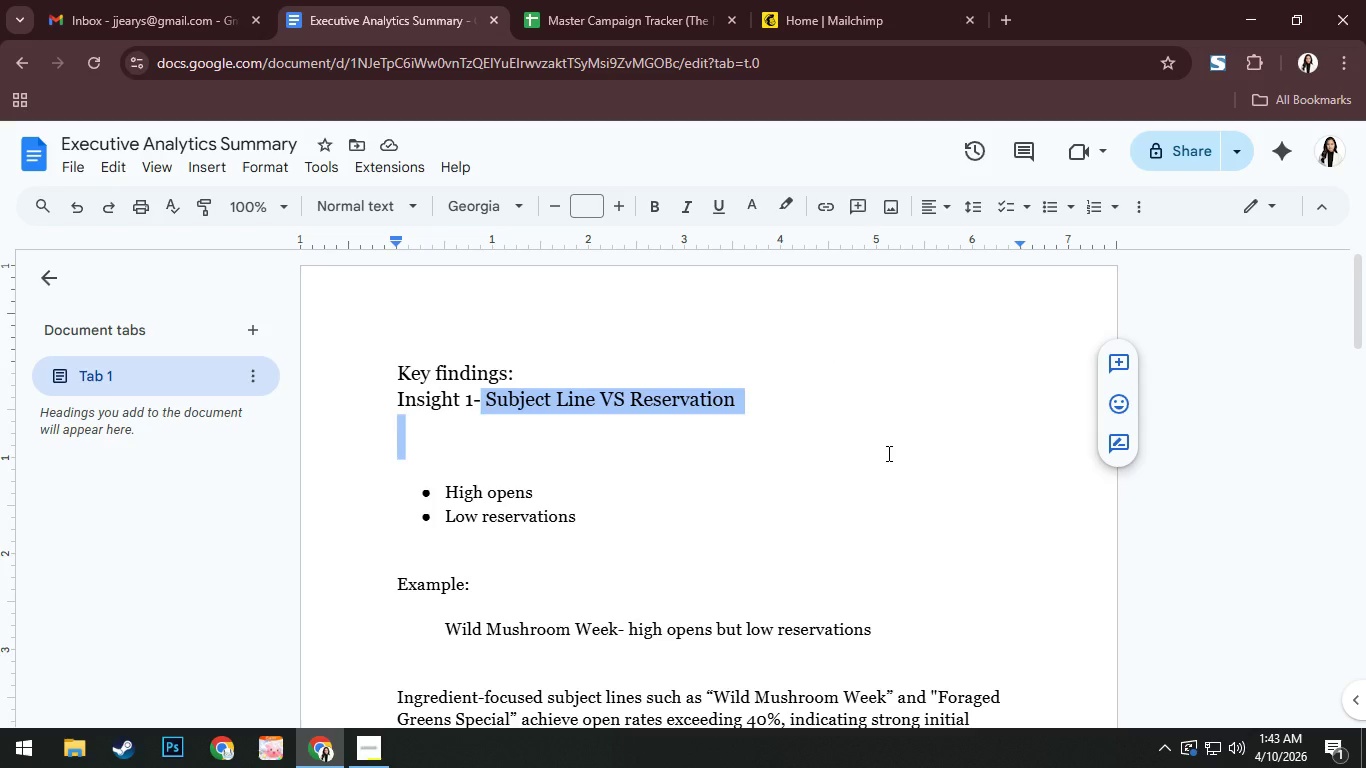 
key(ArrowRight)
 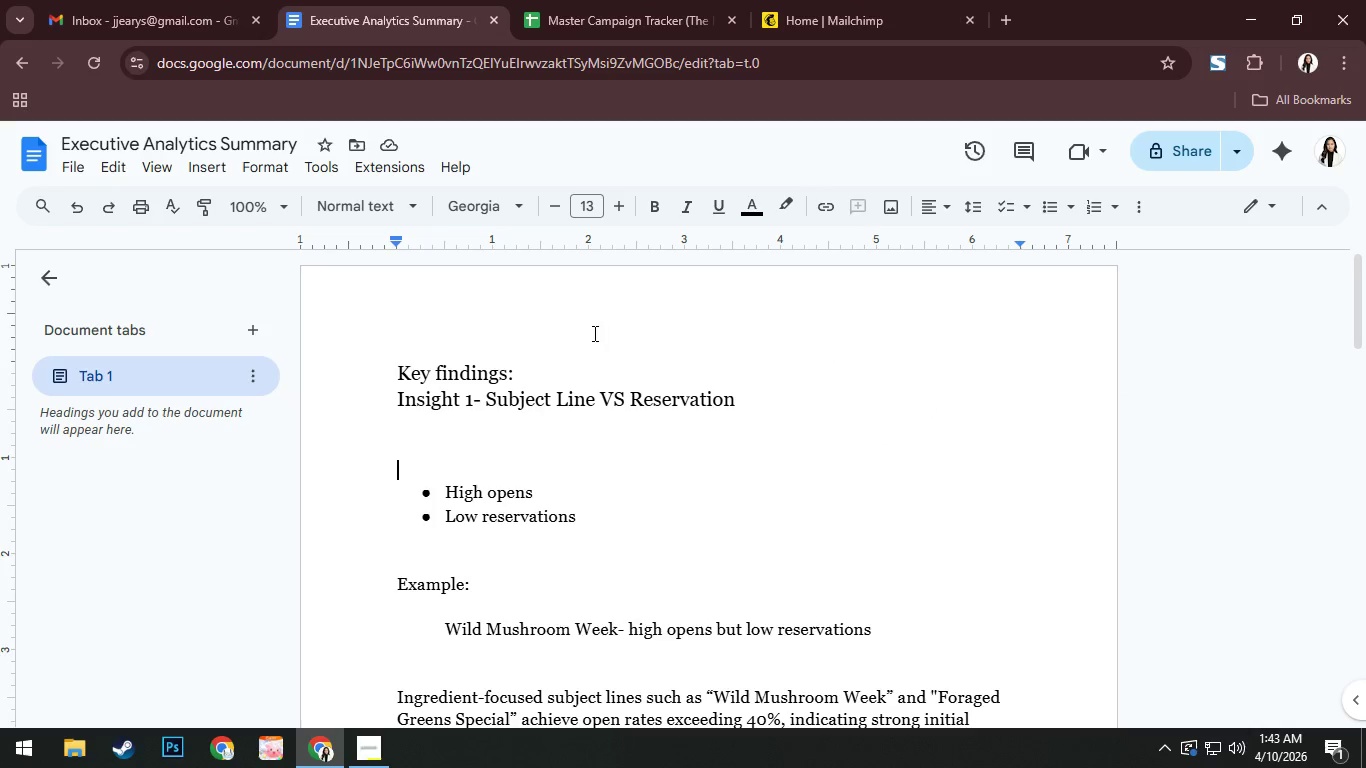 
left_click_drag(start_coordinate=[480, 403], to_coordinate=[769, 410])
 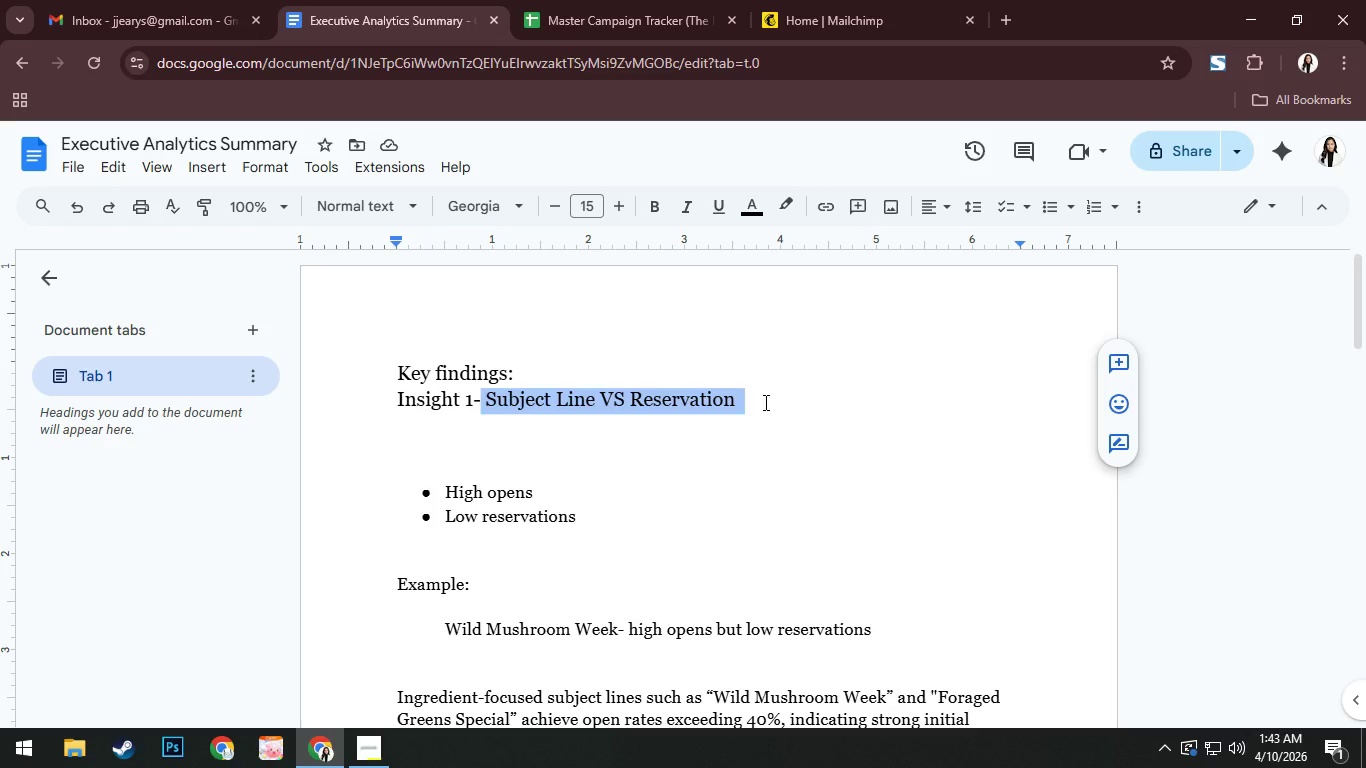 
key(Backspace)
 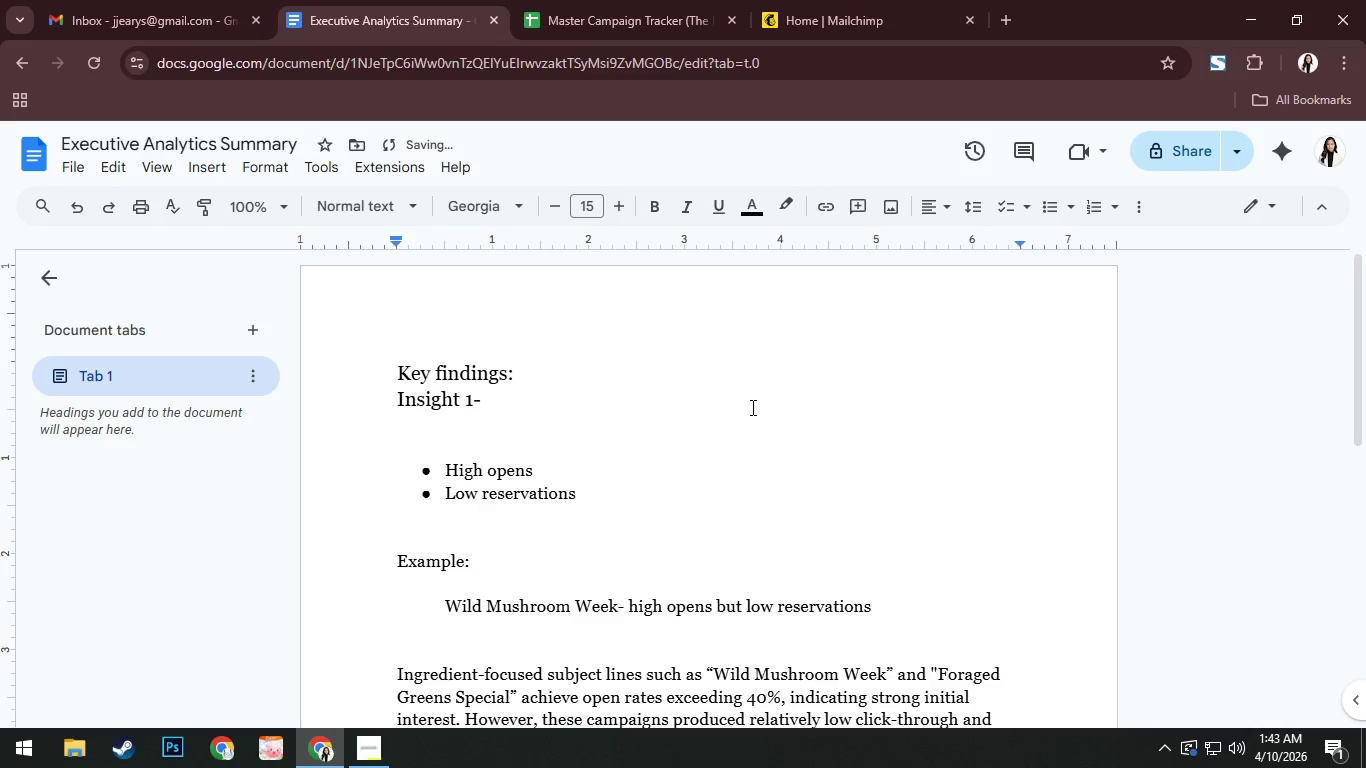 
key(Alt+AltLeft)
 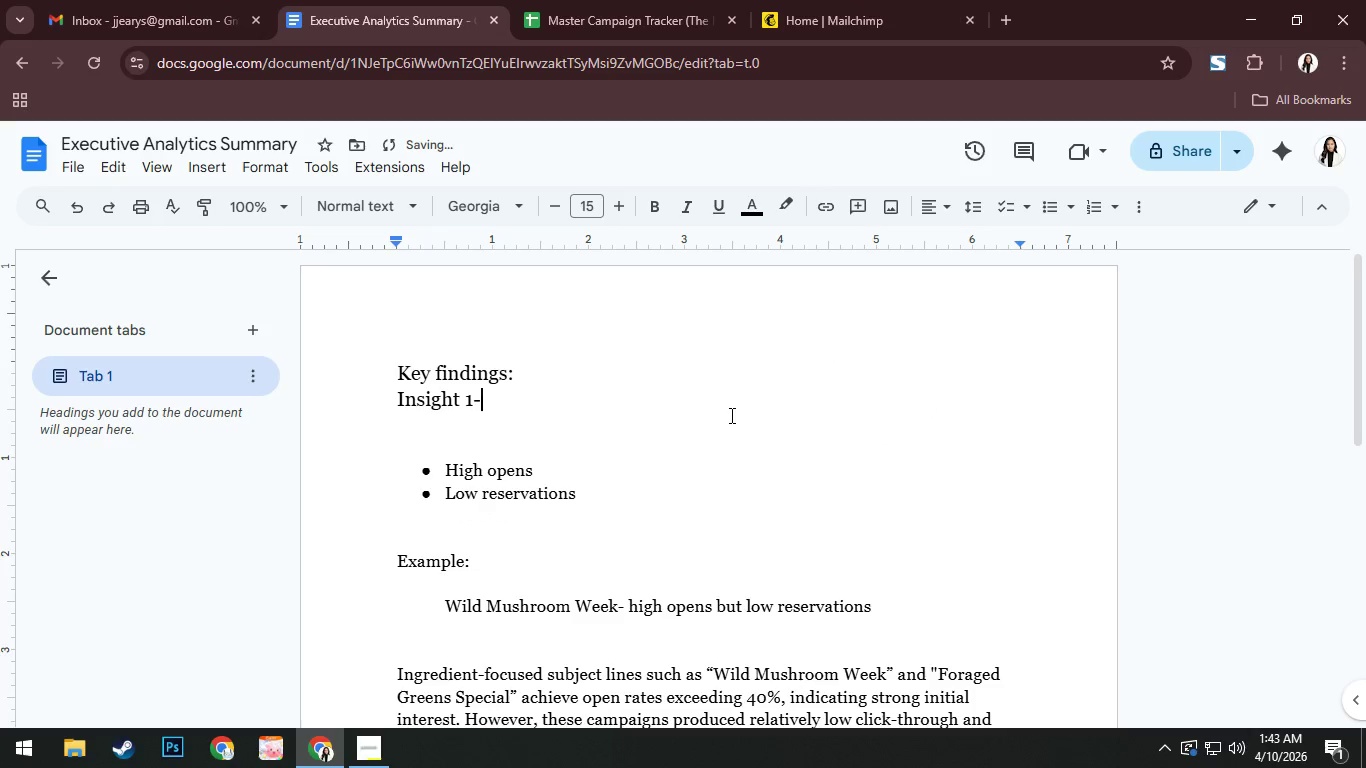 
key(Alt+Tab)